 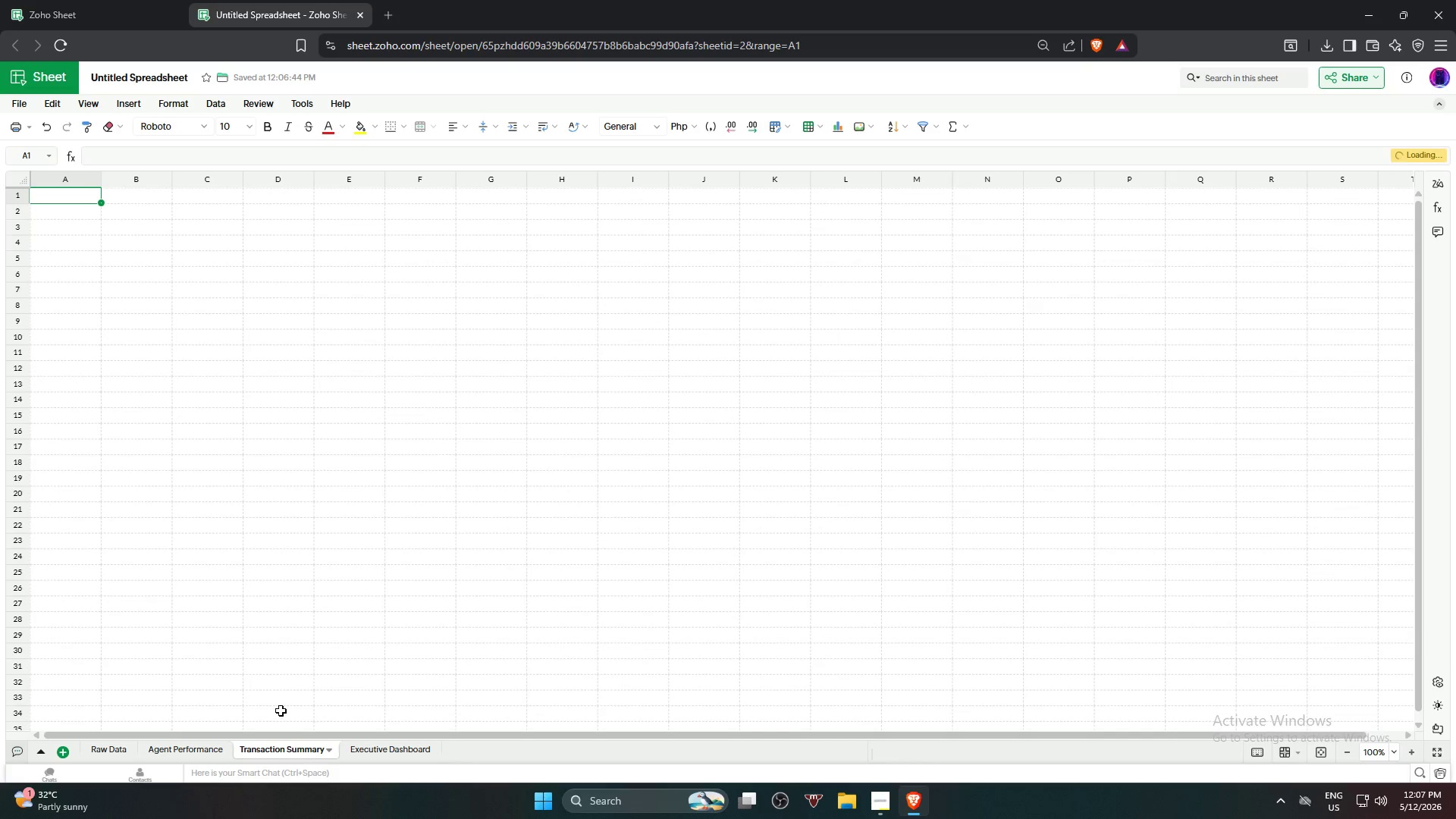 
hold_key(key=ShiftLeft, duration=0.39)
 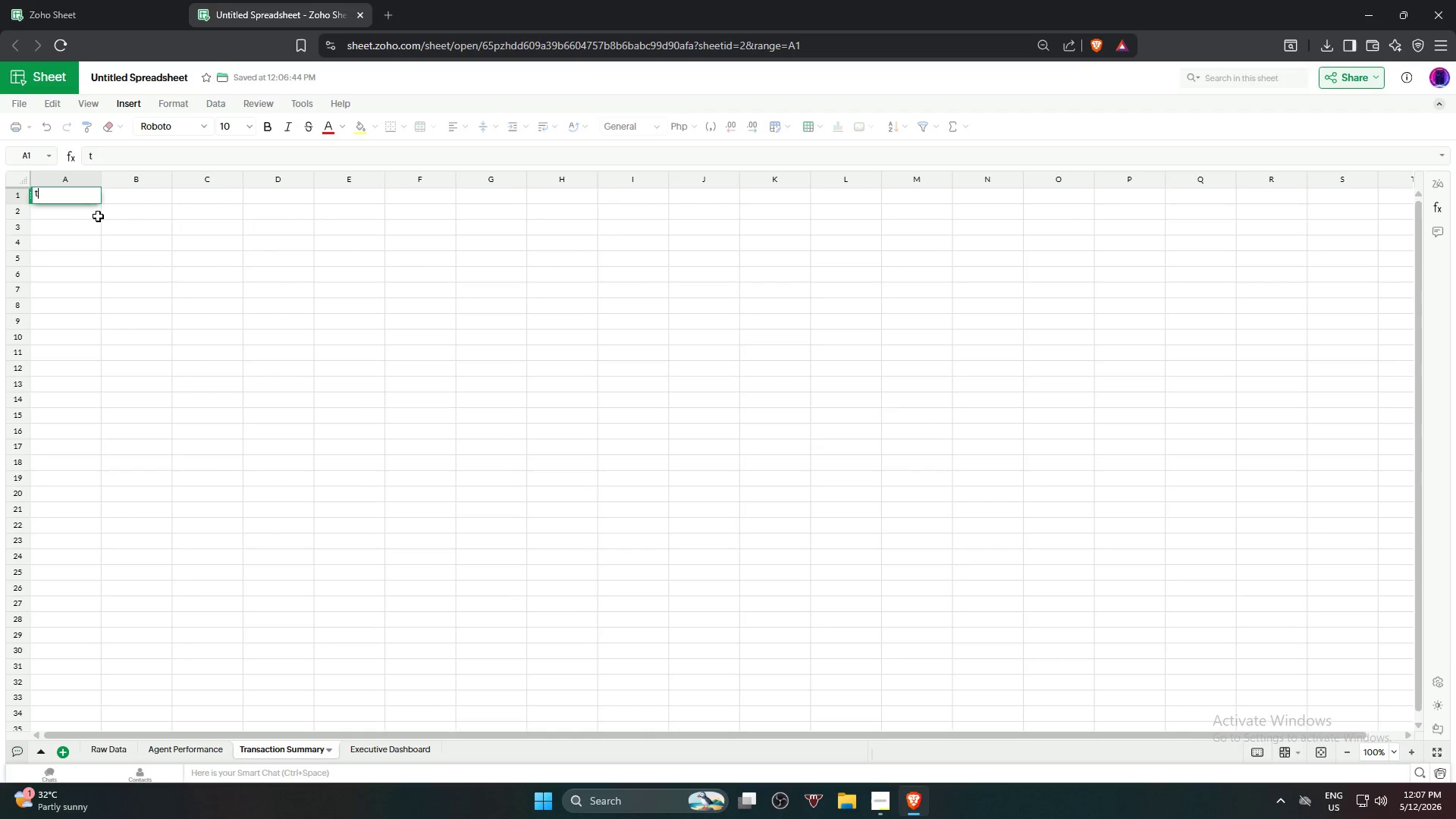 
type(t)
key(Backspace)
type(Tar)
key(Backspace)
type(r)
key(Backspace)
key(Backspace)
type(rams)
key(Backspace)
key(Backspace)
type(nsaction Type)
key(Tab)
type(Avg CSAT)
key(Tab)
type(Avg Communication)
key(Tab)
type(Avg Performac)
key(Backspace)
type(nce Index)
key(Tab)
type(Prooter)
key(Backspace)
key(Backspace)
key(Backspace)
key(Backspace)
type(moters)
key(Tab)
type(Detractorsq)
key(Tab)
 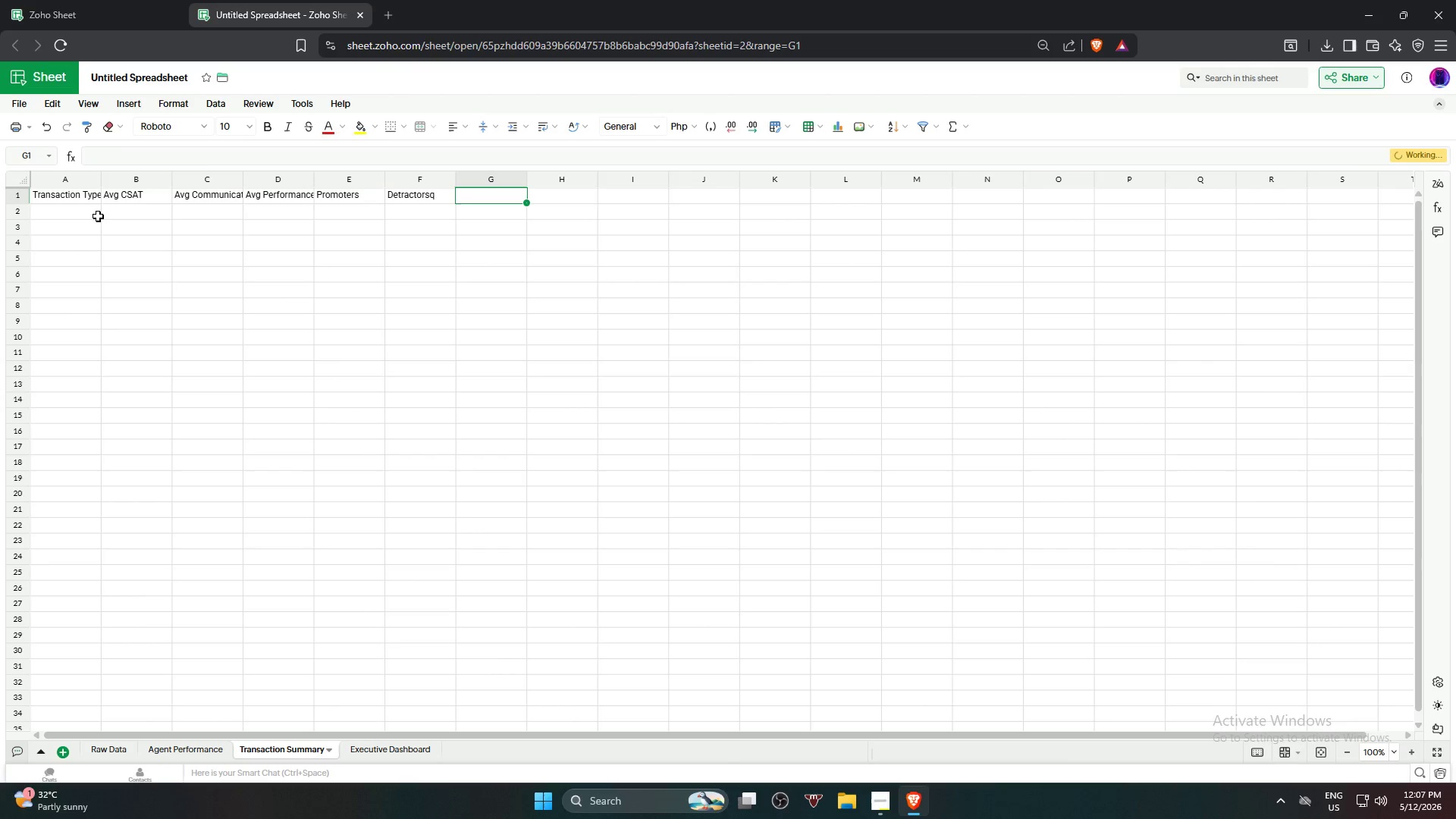 
key(ArrowLeft)
 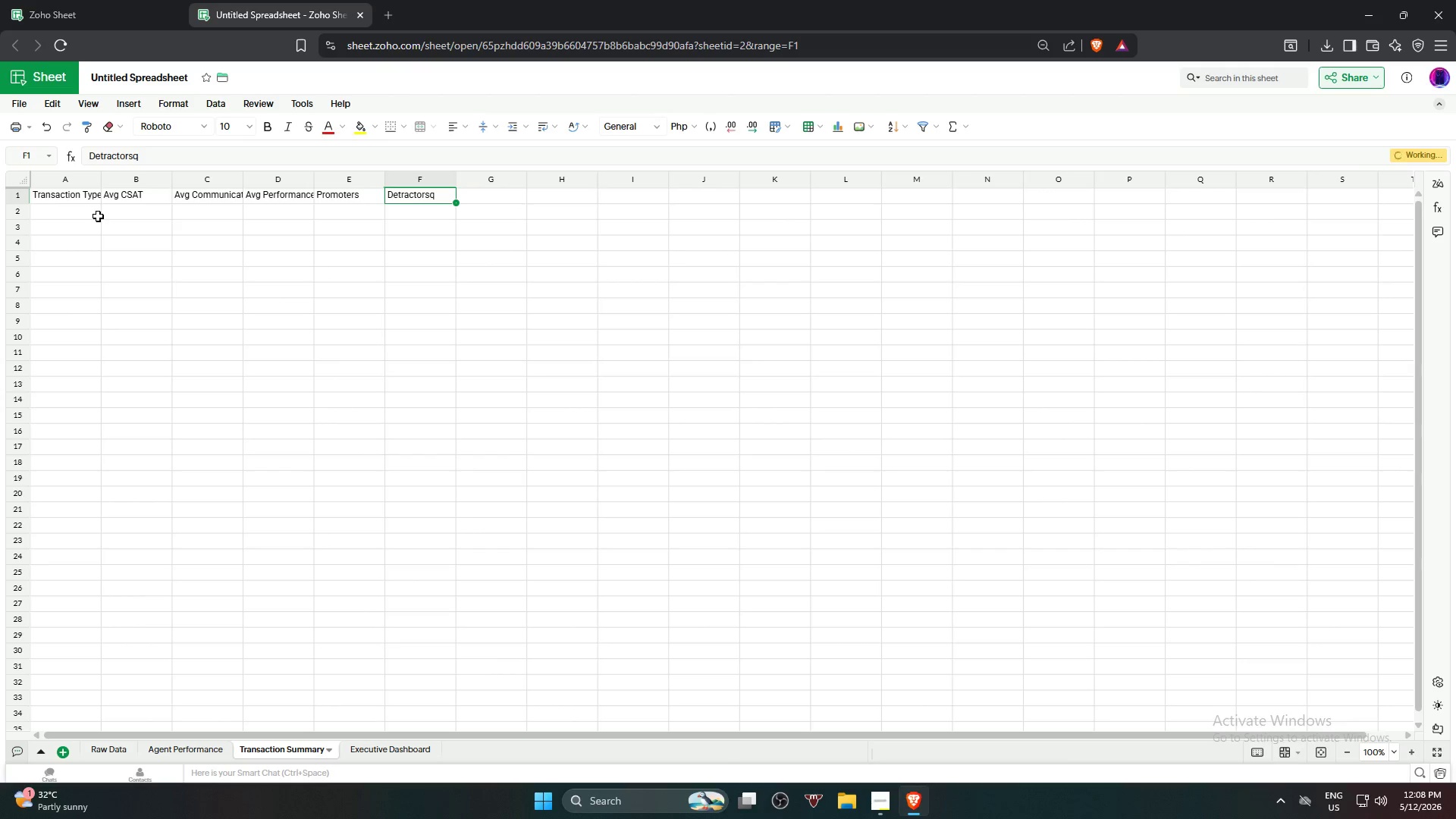 
type(Detractors)
key(Tab)
type(NPS)
 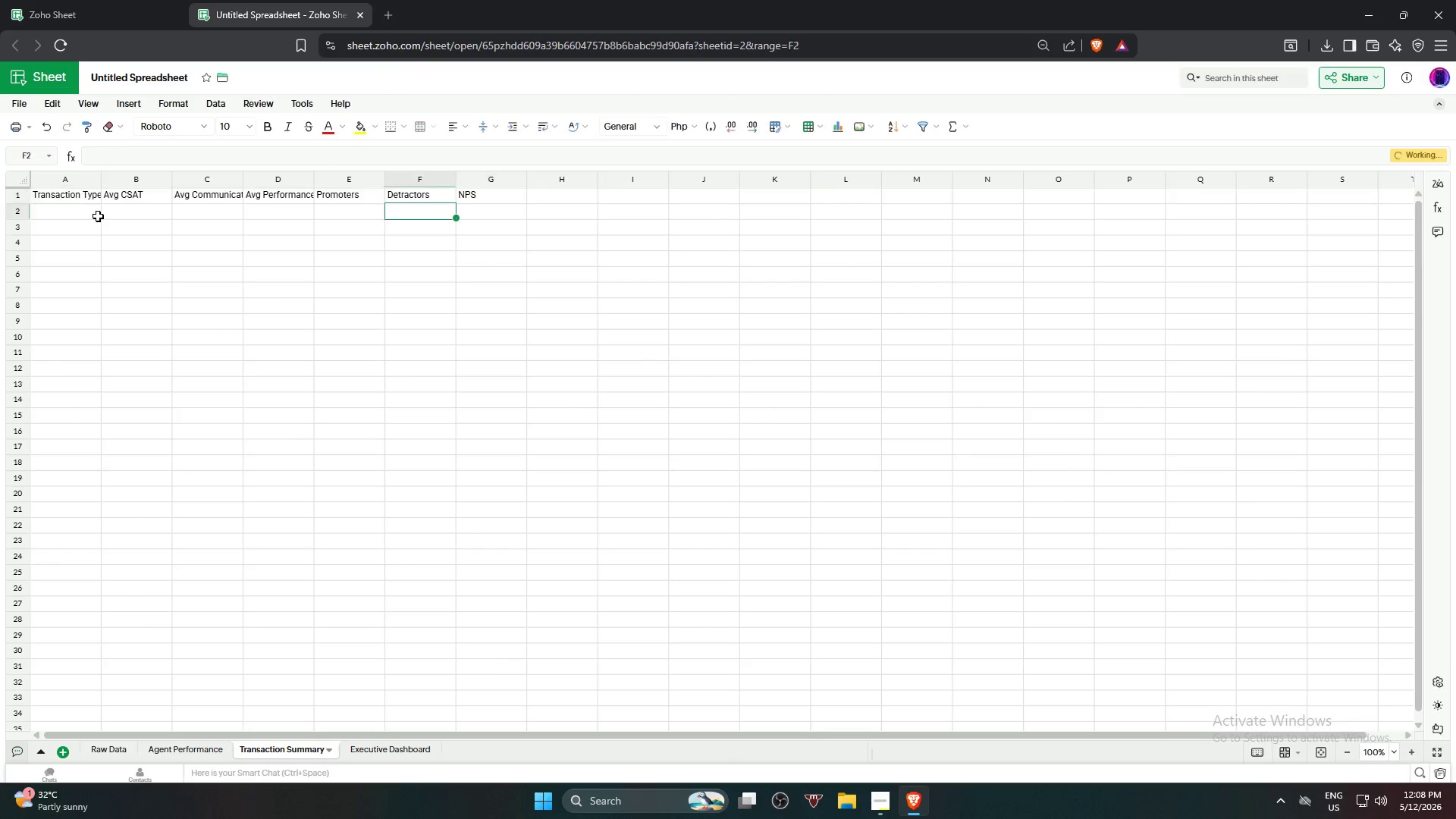 
 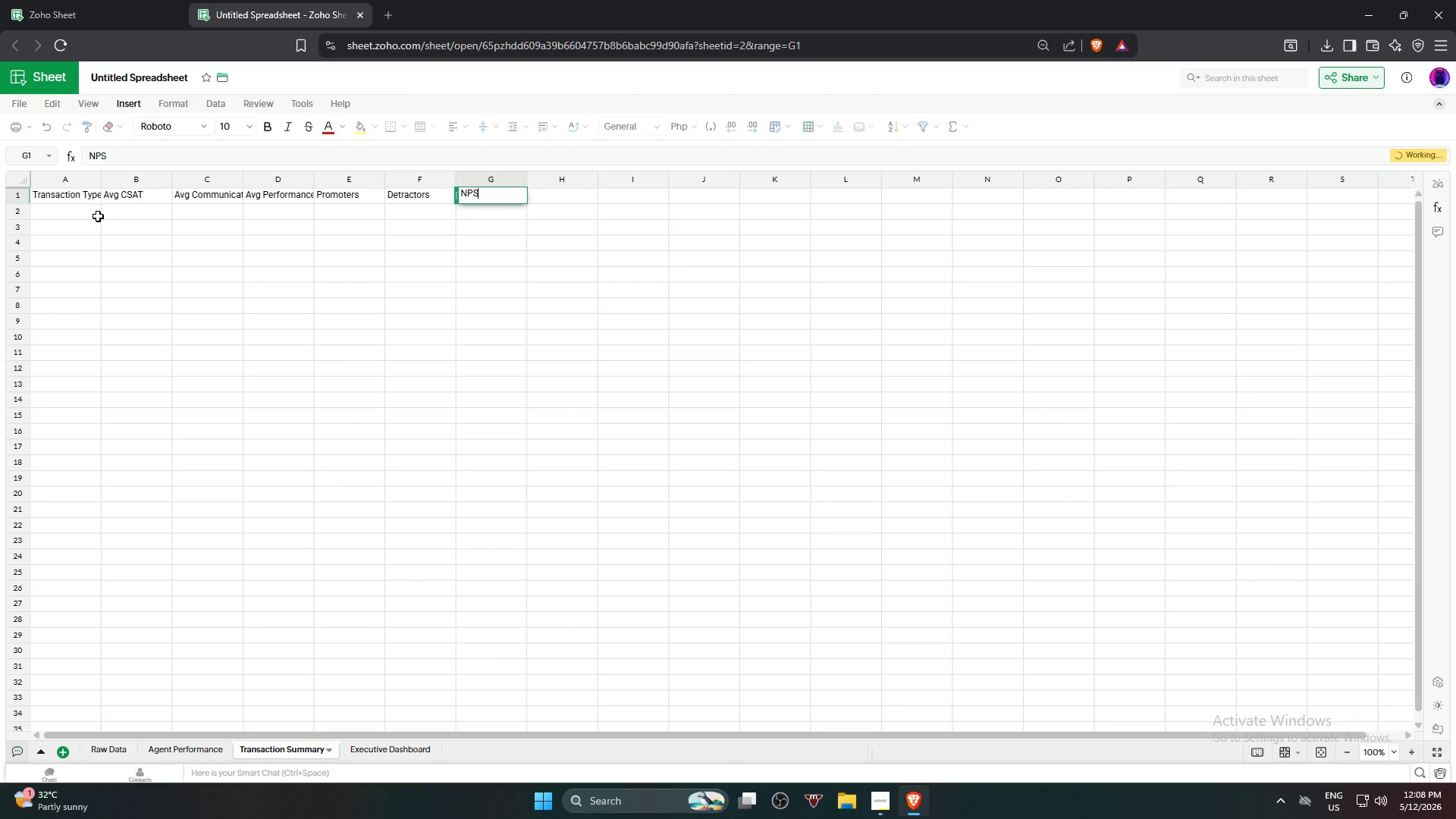 
key(Enter)
 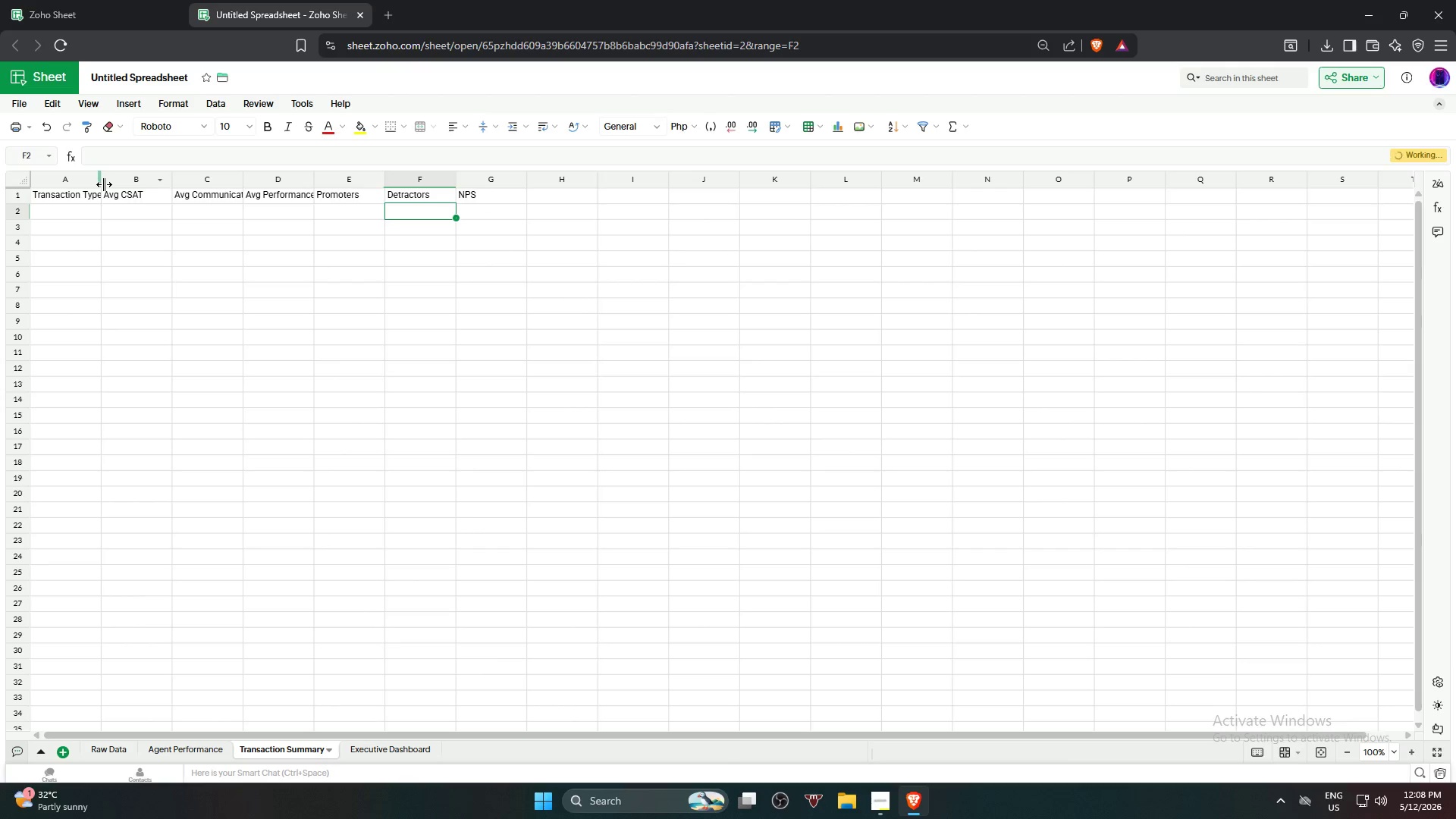 
double_click([102, 181])
 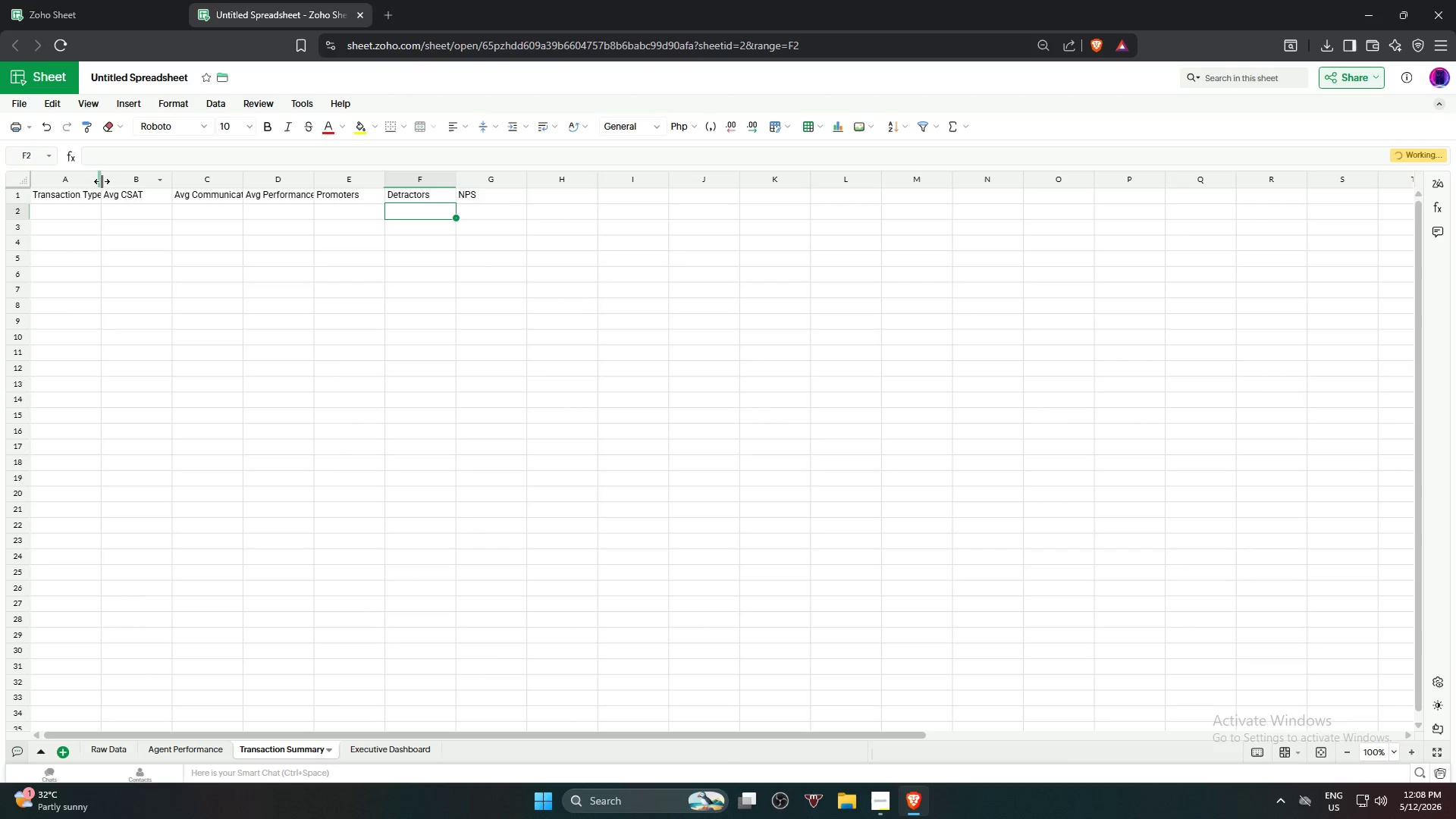 
double_click([102, 181])
 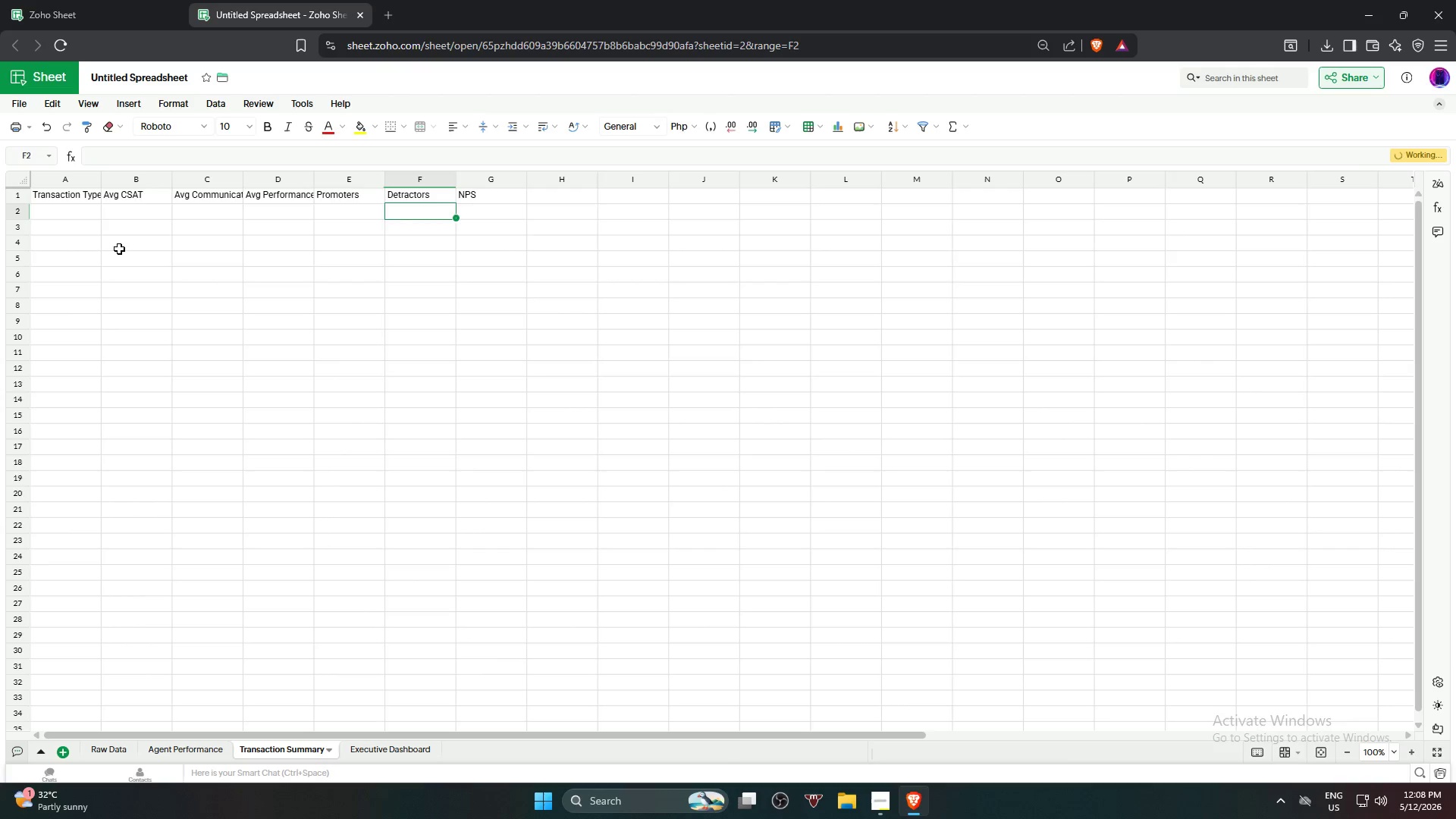 
triple_click([122, 256])
 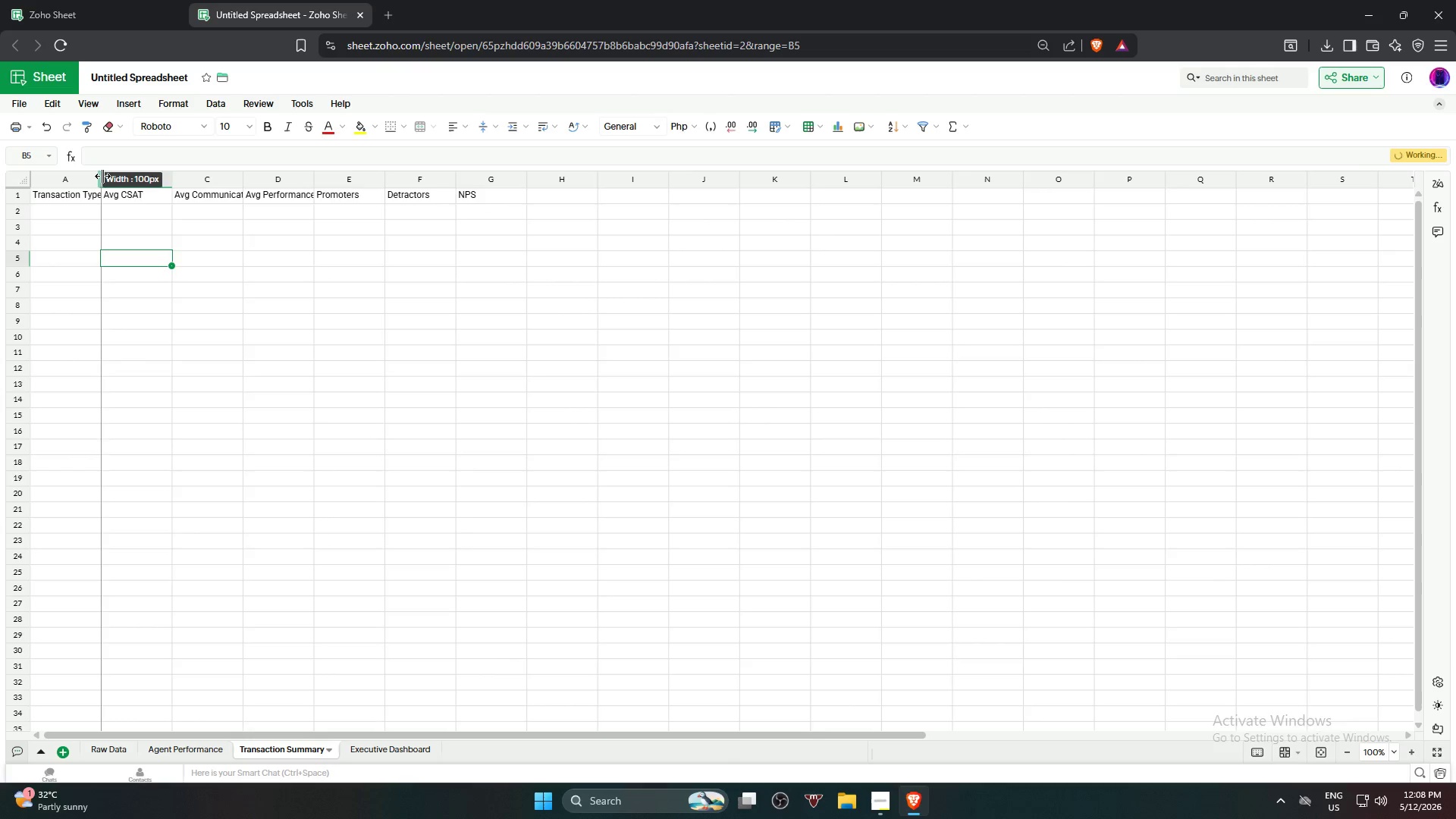 
double_click([102, 176])
 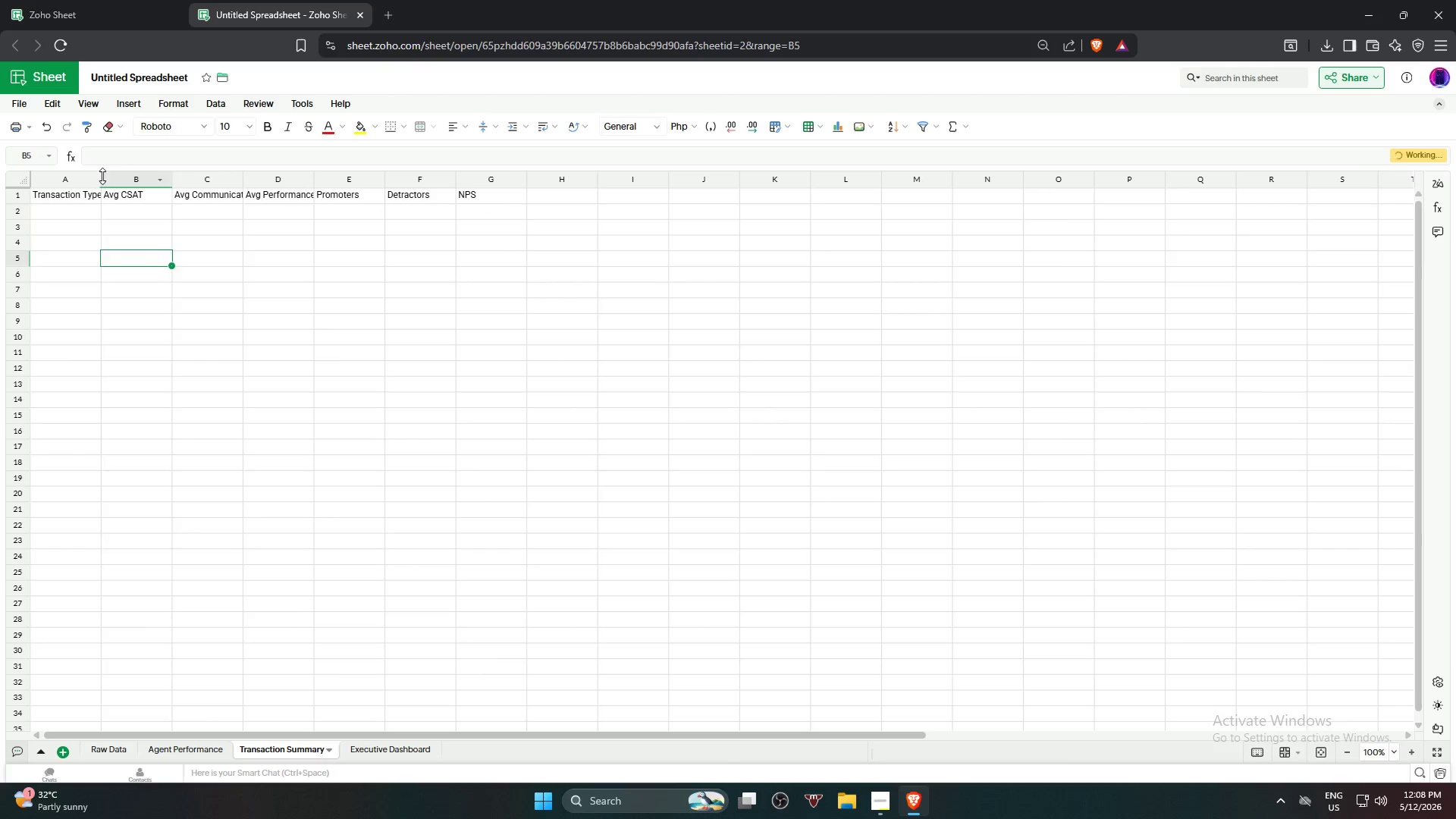 
double_click([102, 176])
 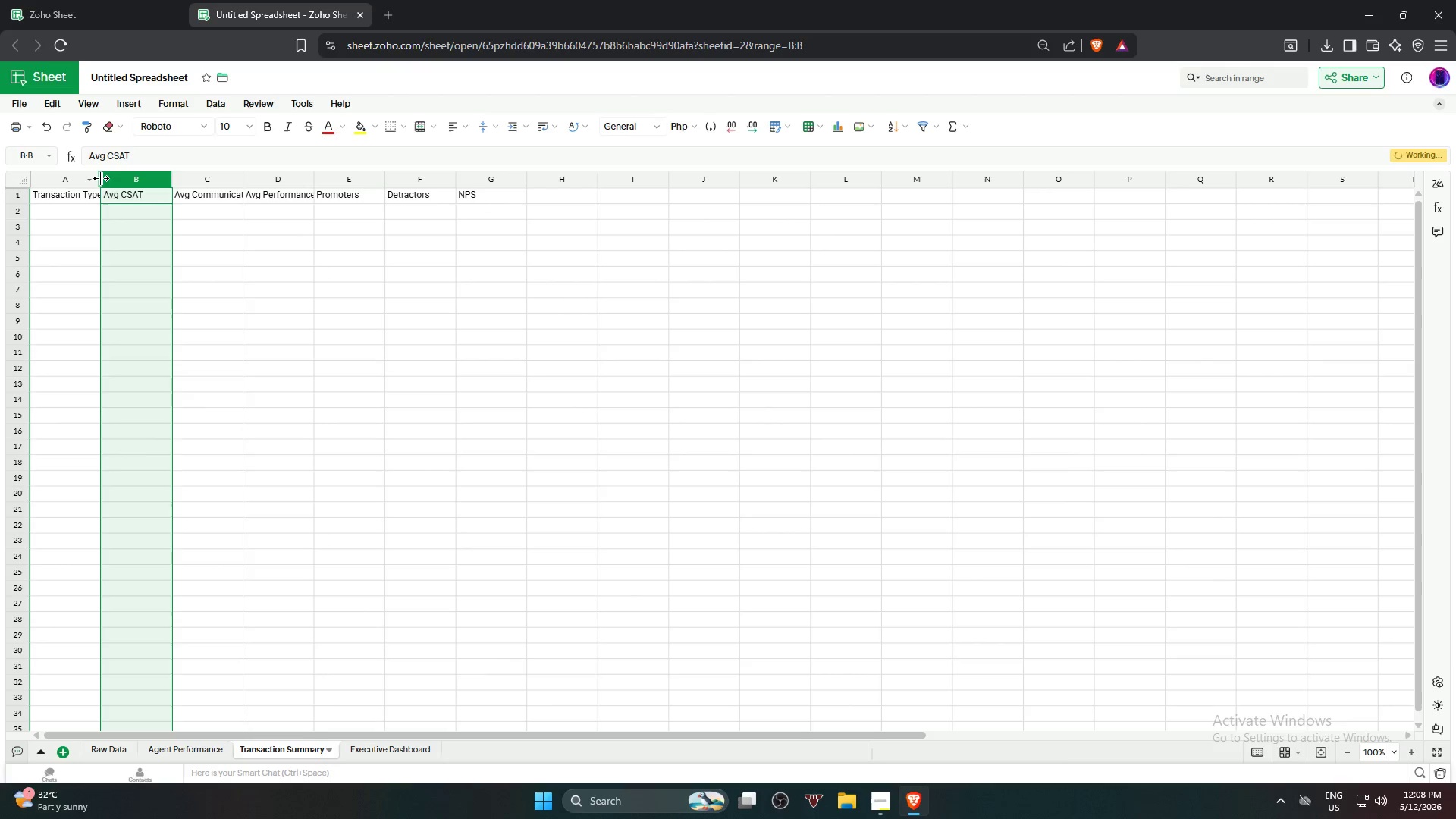 
left_click([101, 178])
 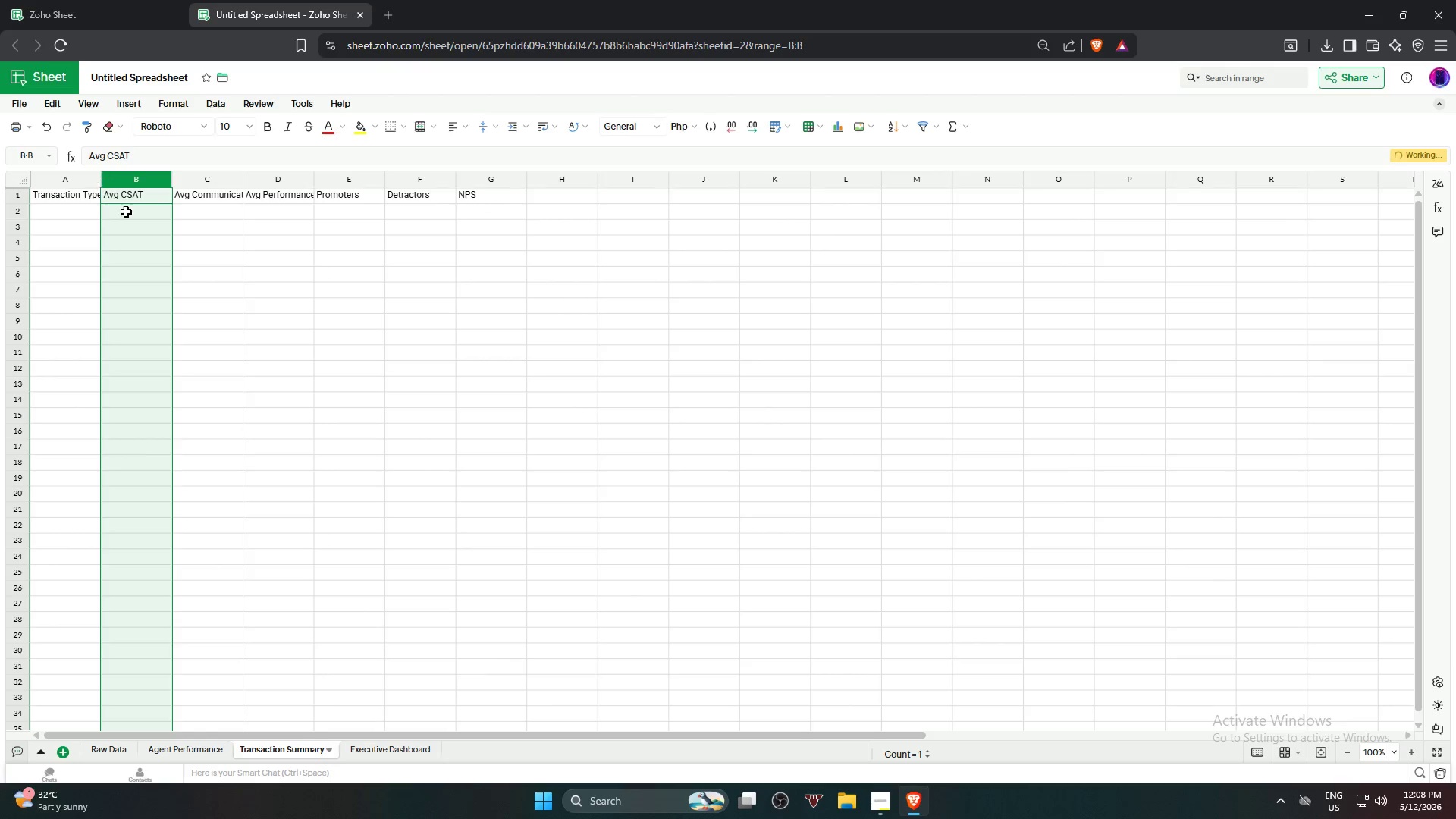 
triple_click([304, 308])
 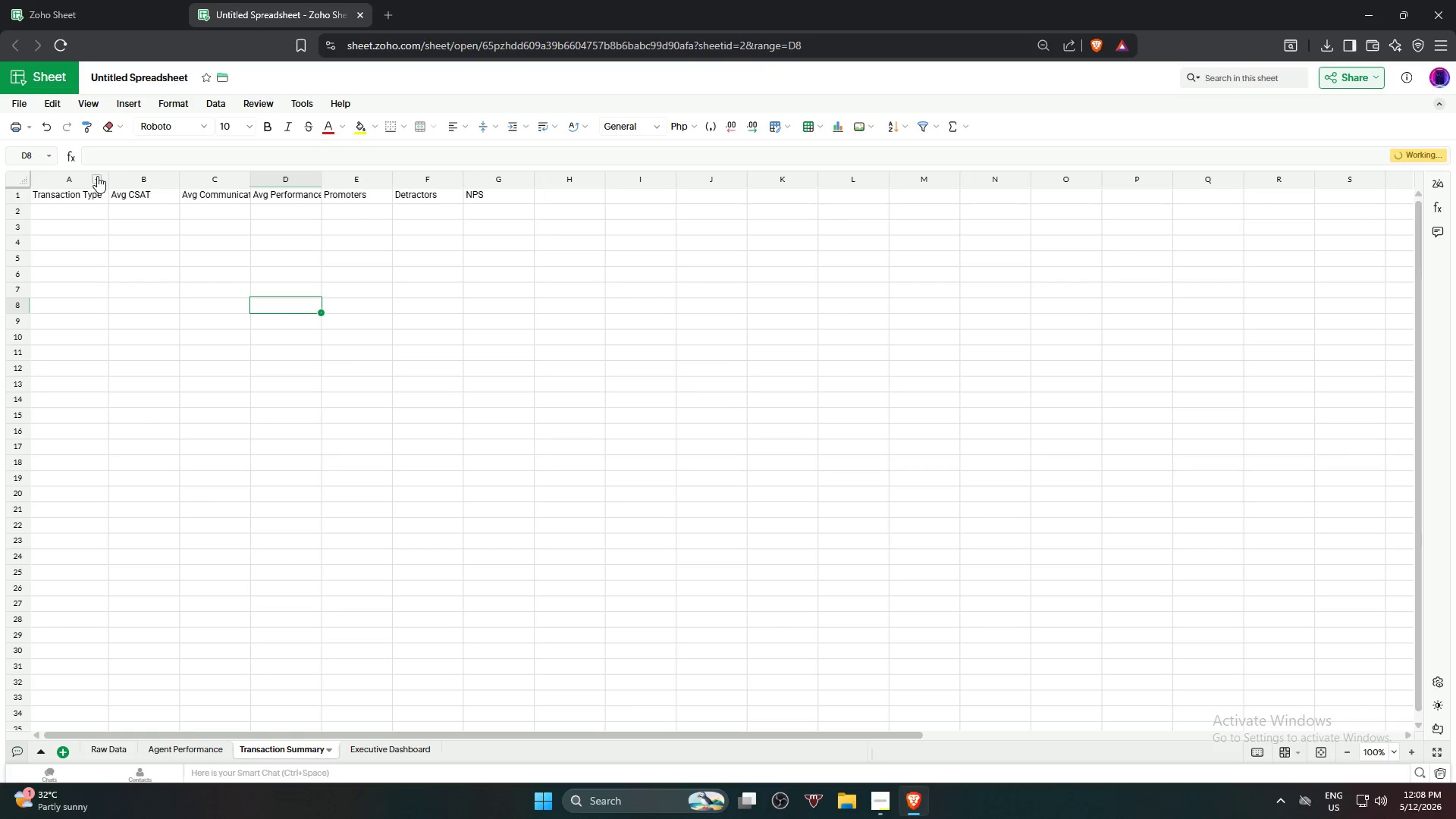 
left_click([163, 259])
 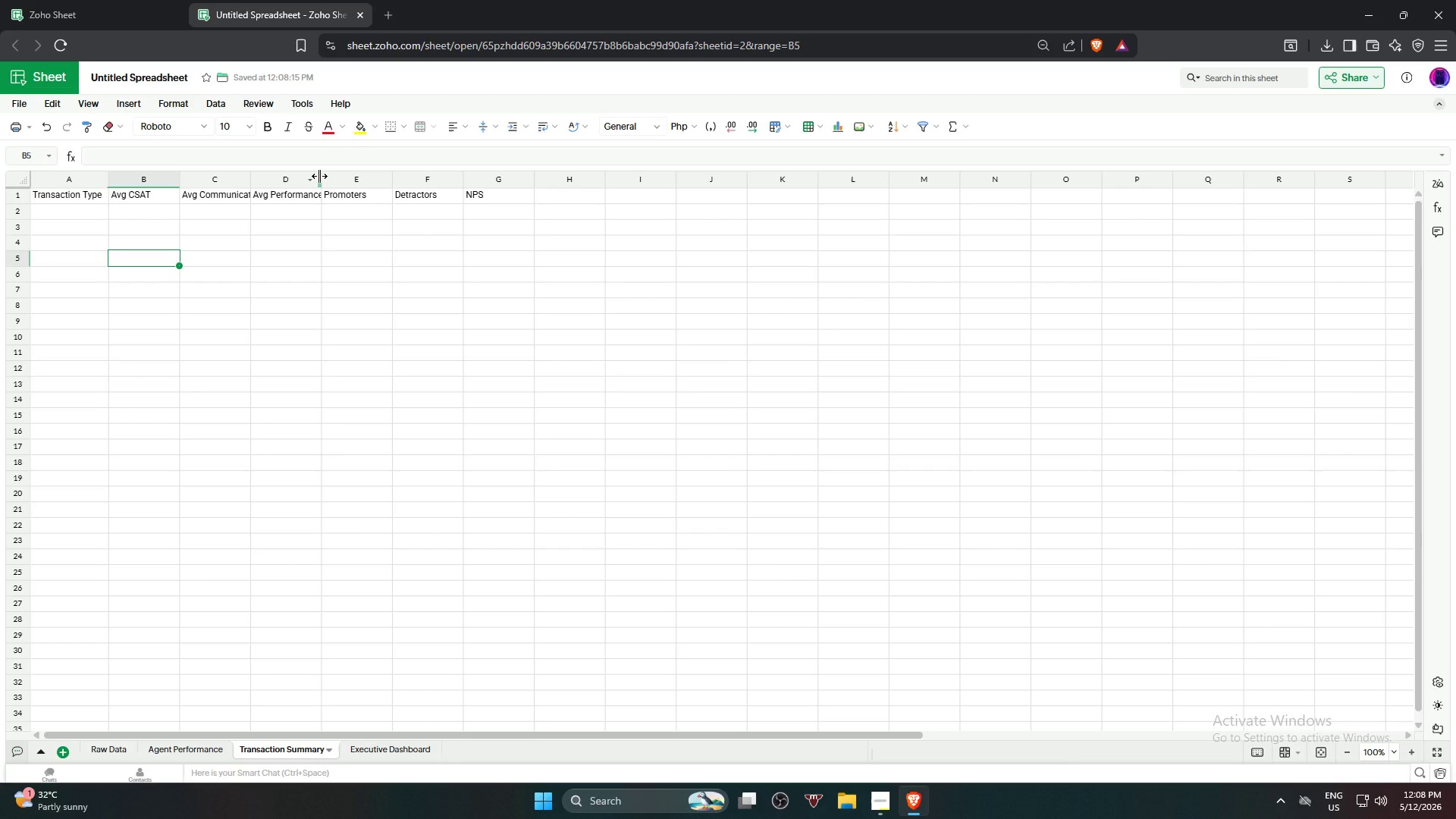 
left_click([319, 176])
 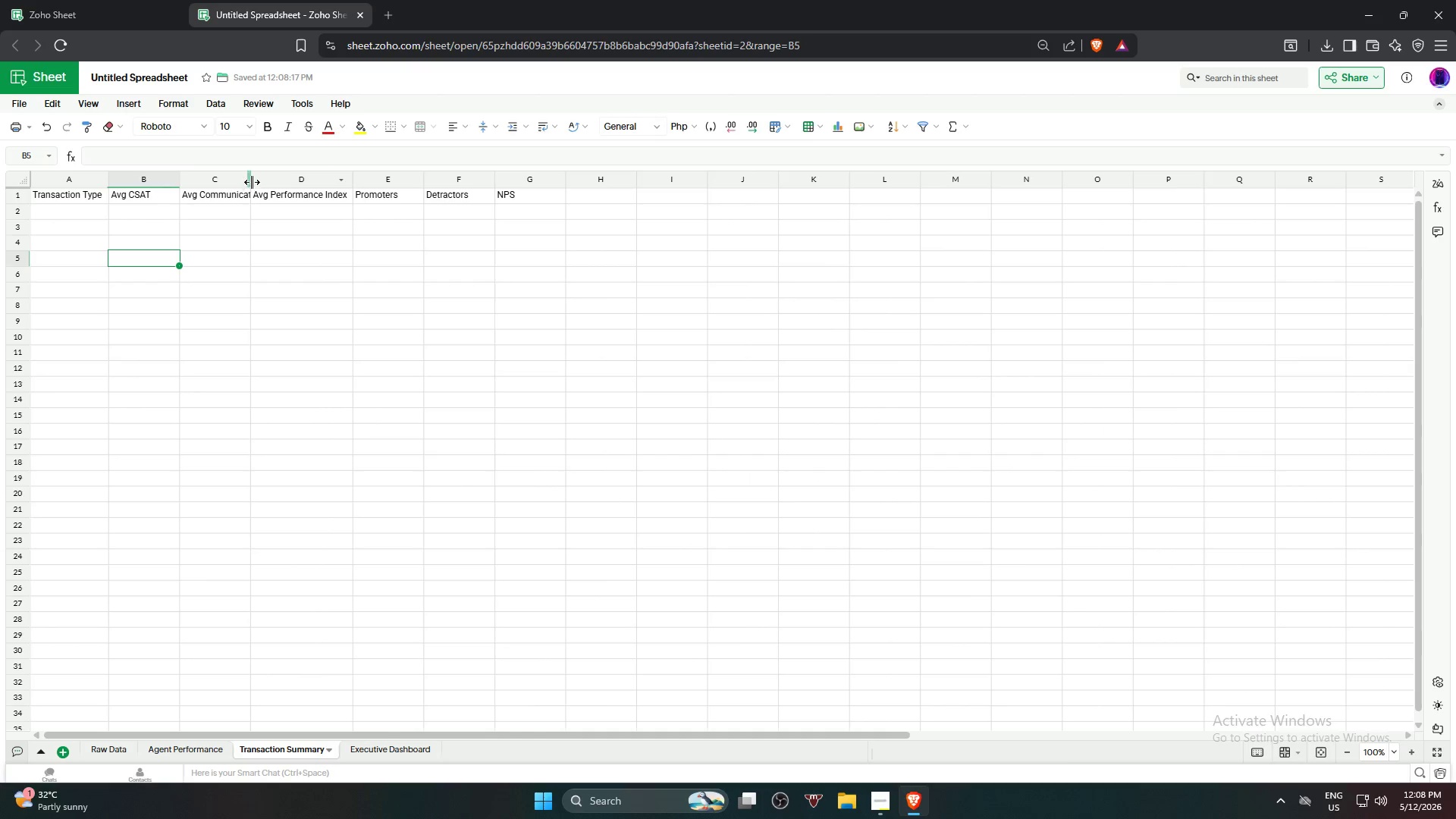 
double_click([252, 181])
 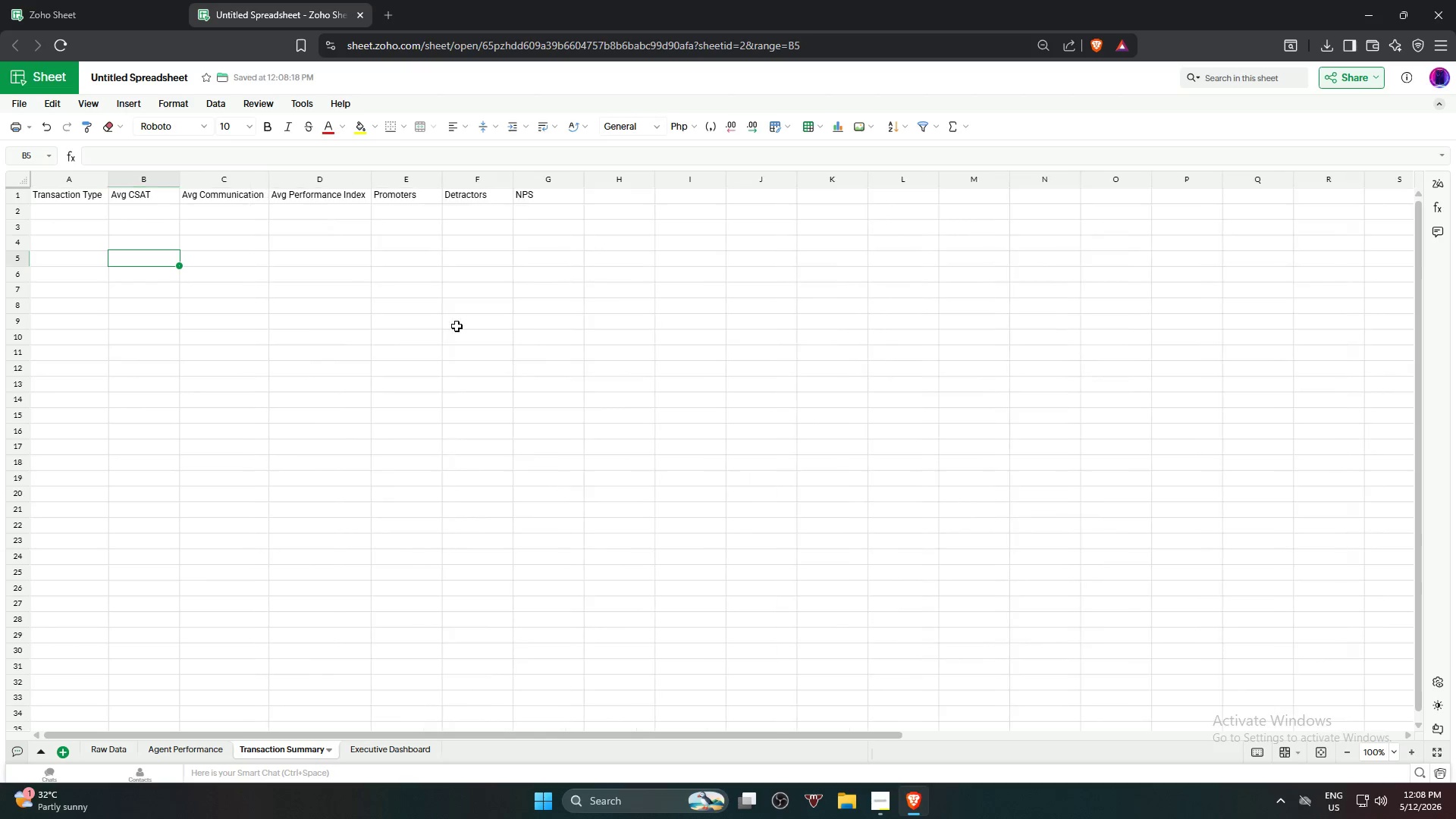 
left_click([510, 366])
 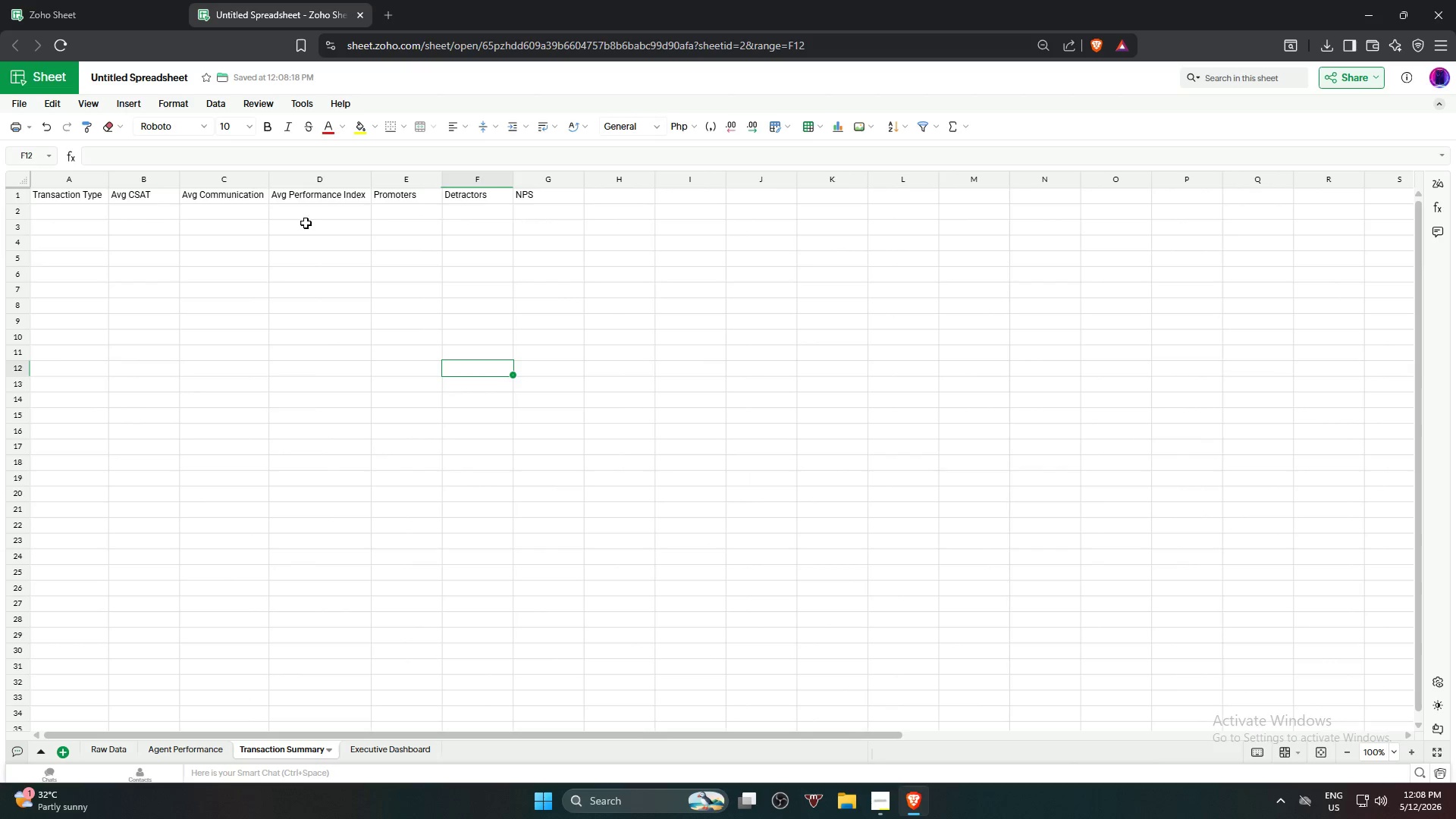 
left_click([89, 212])
 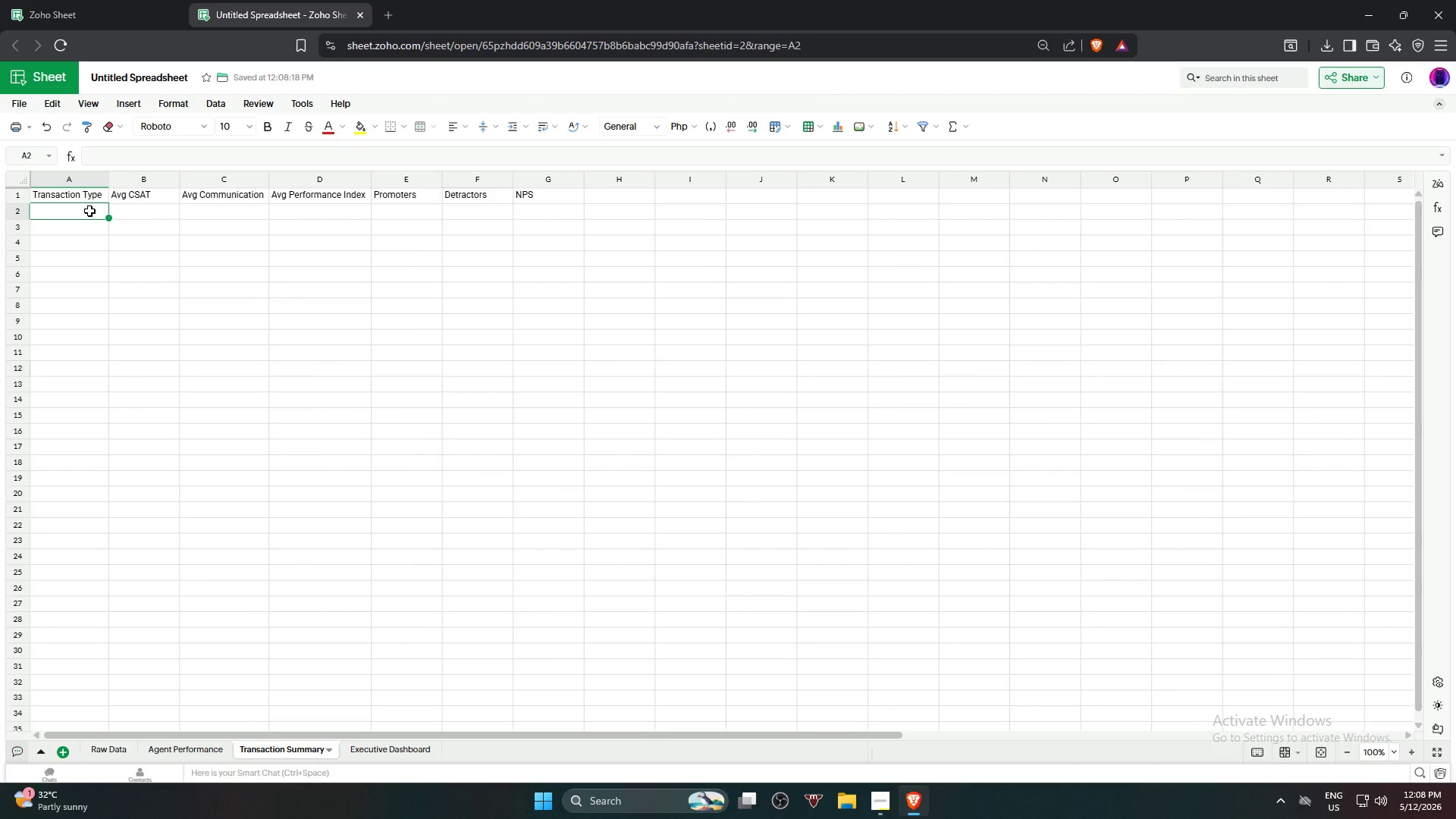 
wait(14.19)
 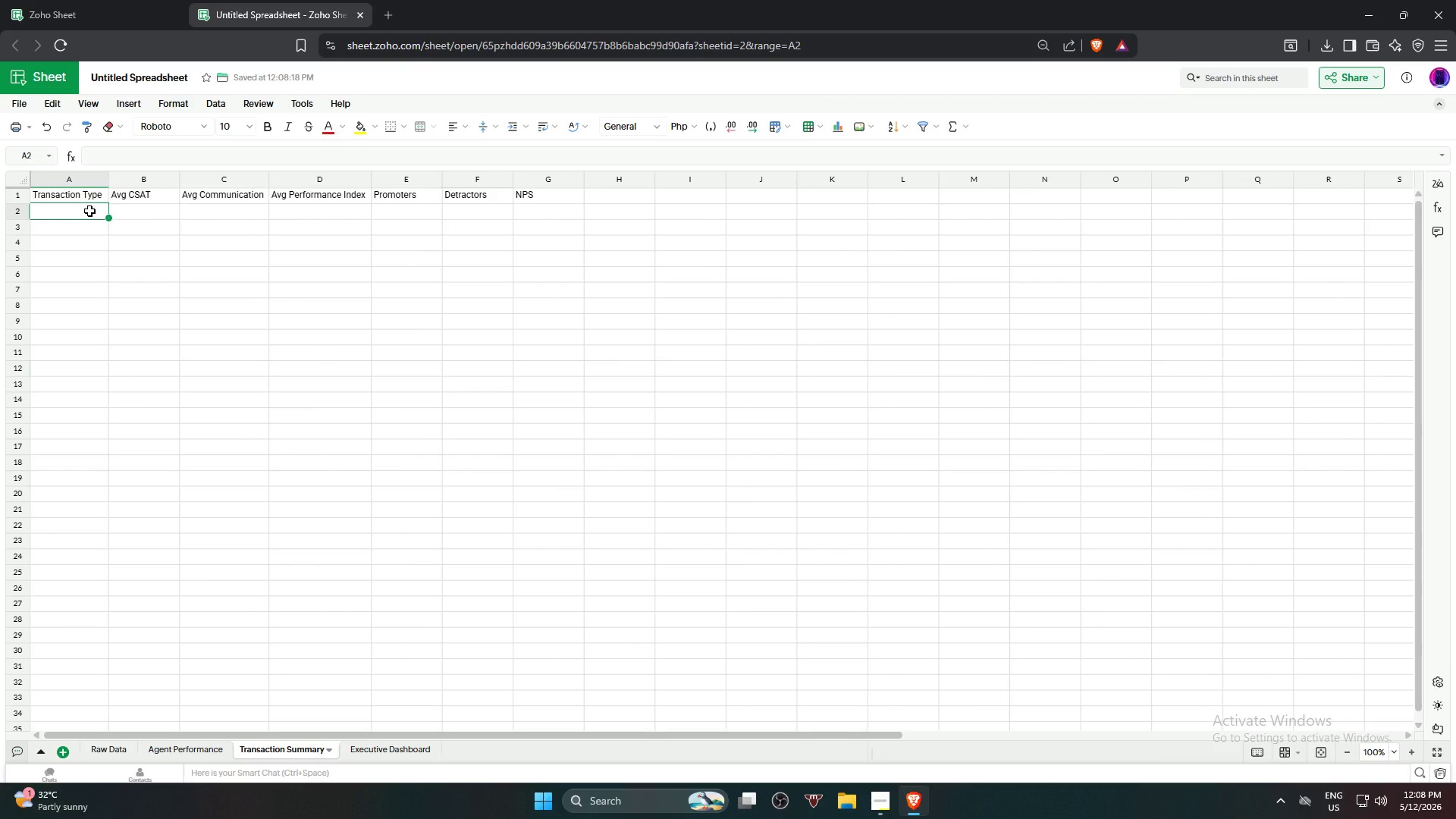 
type(Luxury LIstub)
key(Backspace)
key(Backspace)
key(Backspace)
key(Backspace)
key(Backspace)
type(isitng)
 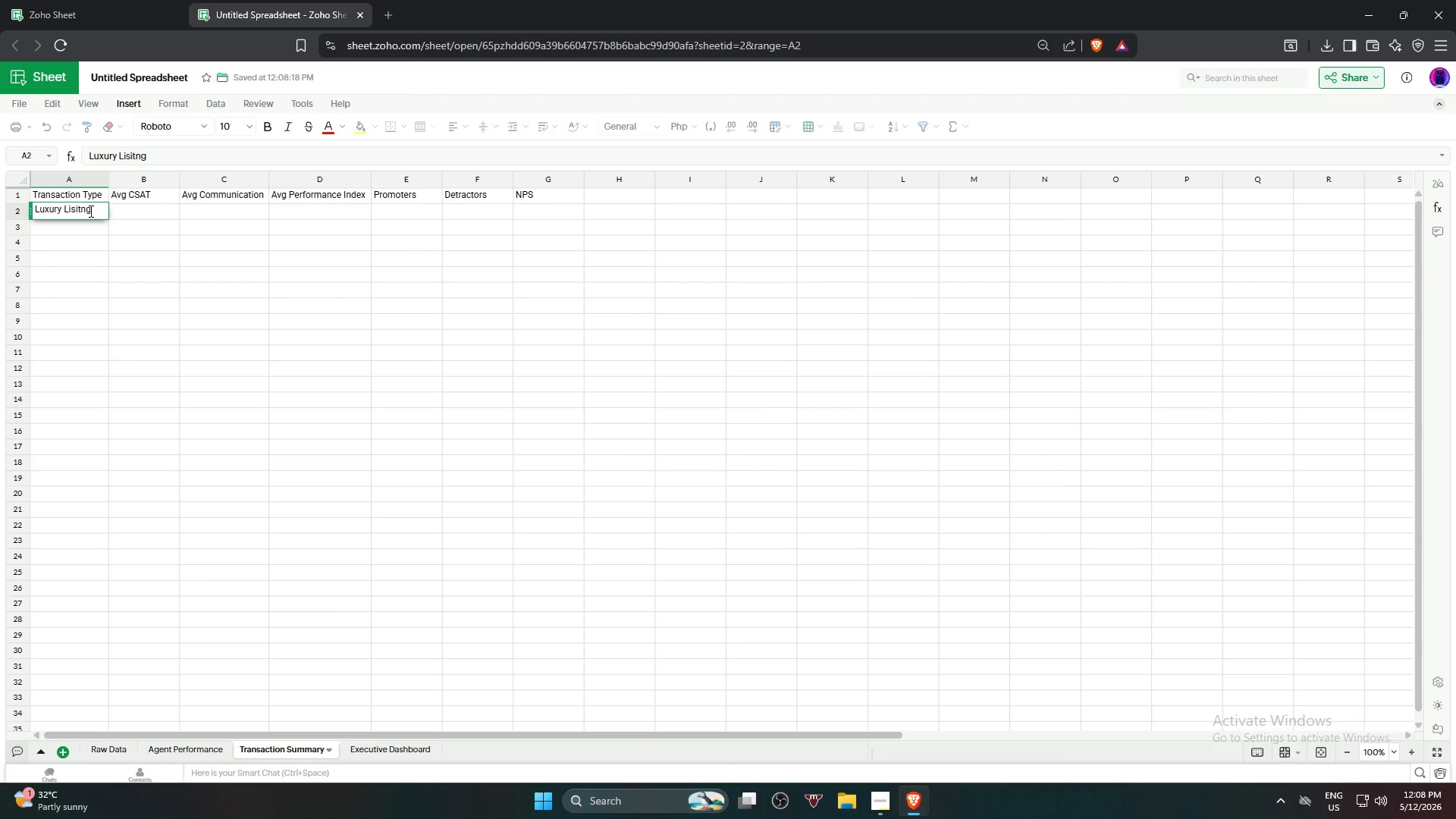 
key(Enter)
 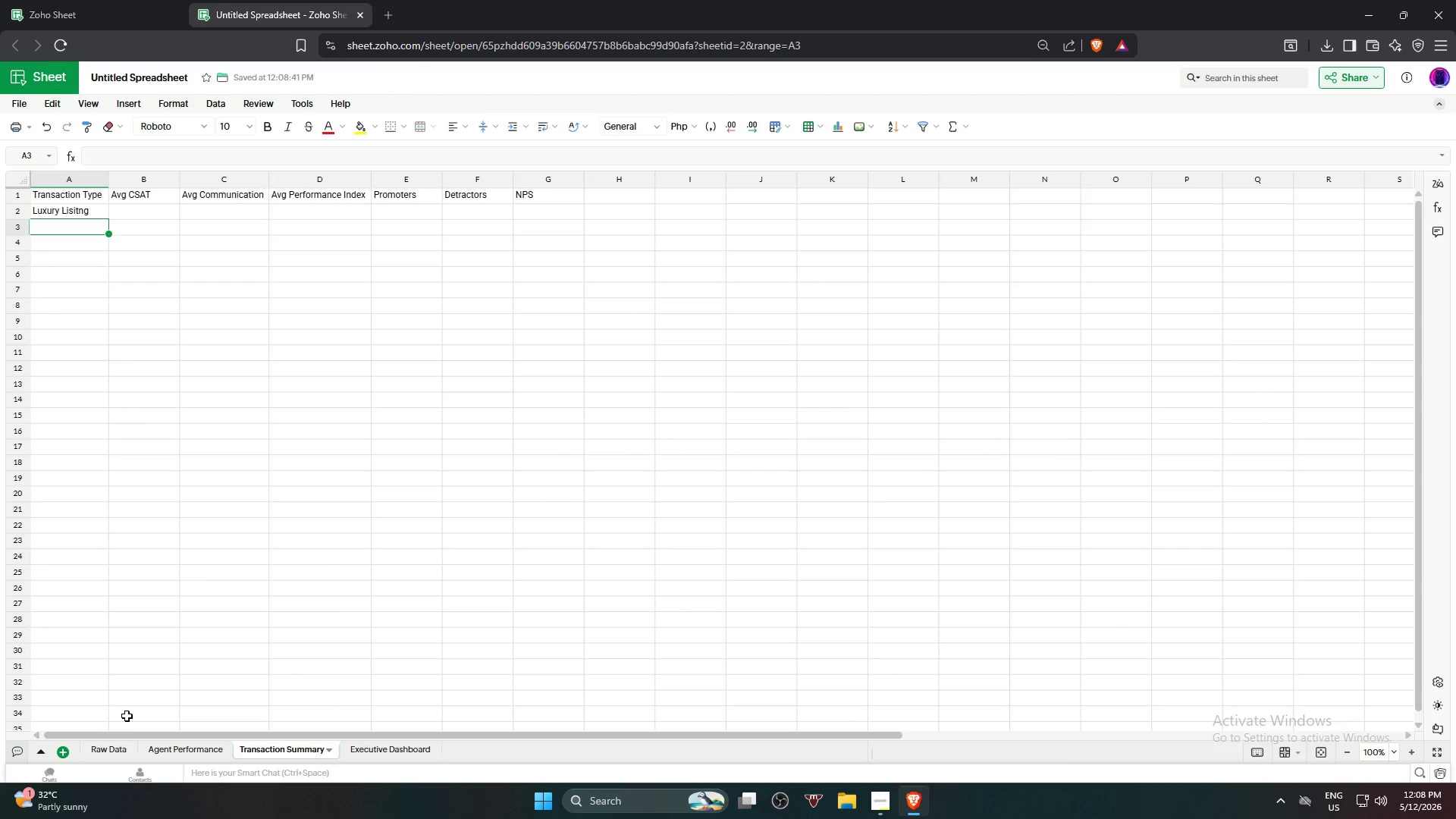 
left_click([132, 745])
 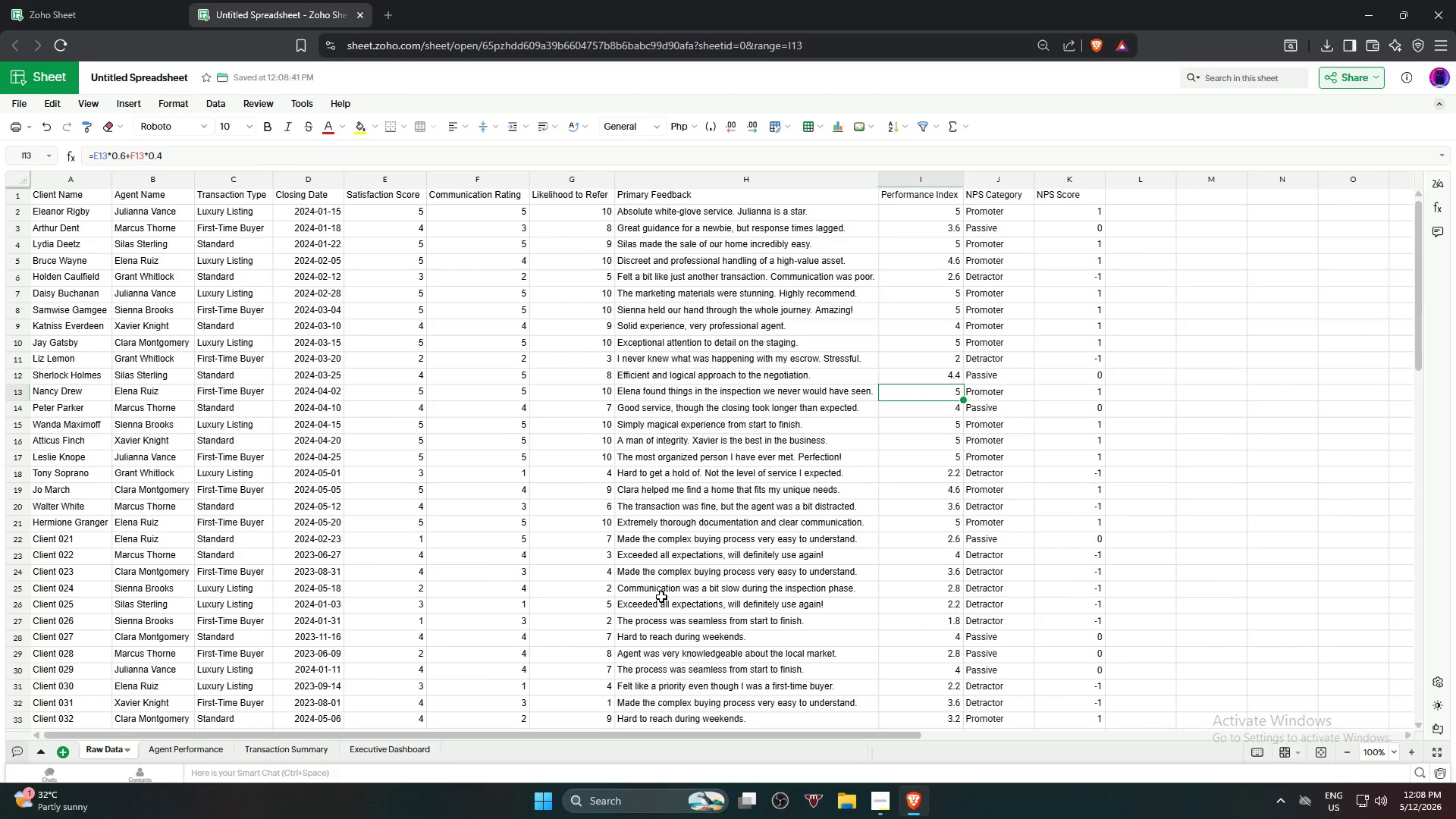 
key(Alt+AltLeft)
 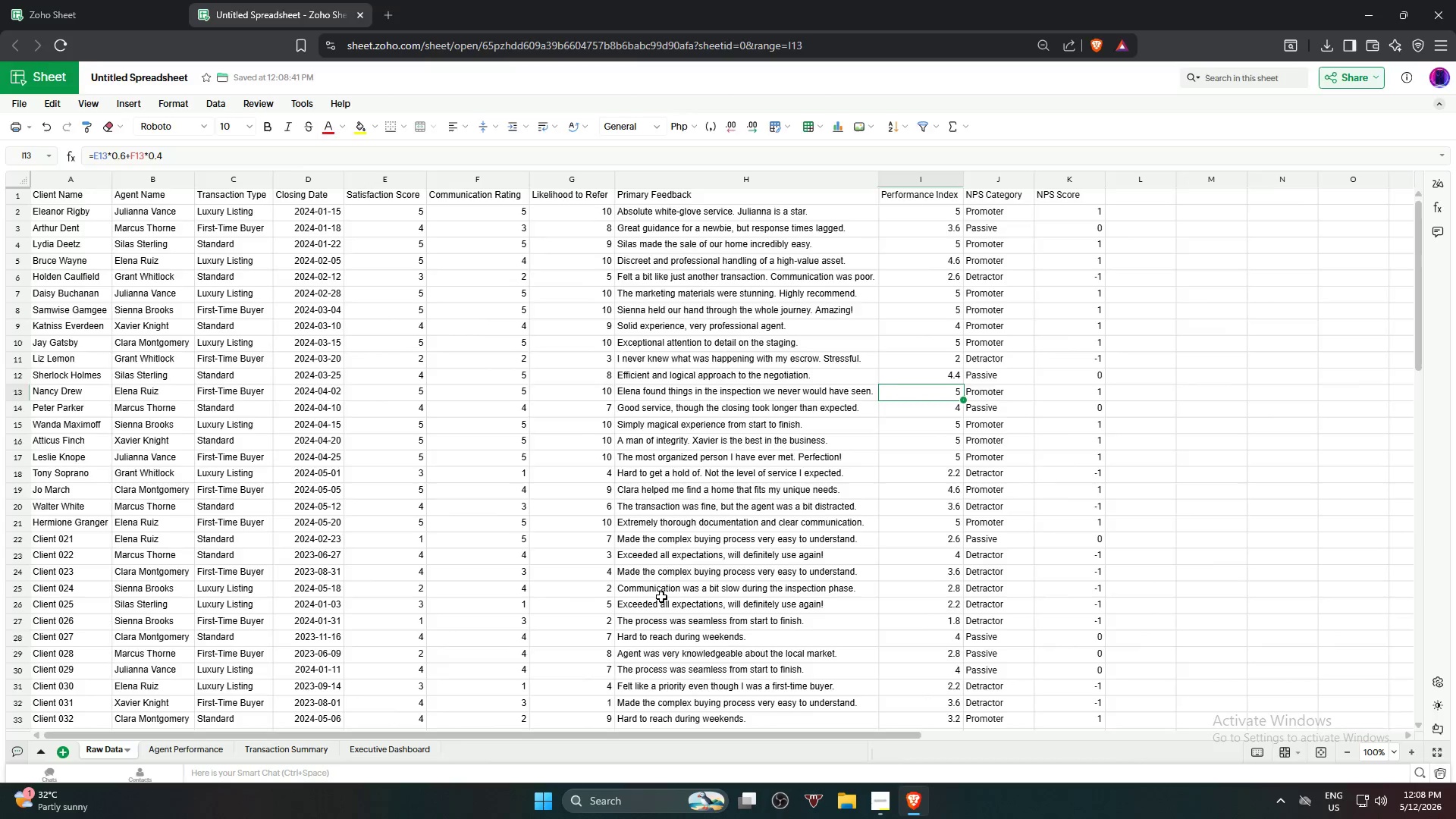 
key(Alt+Tab)